 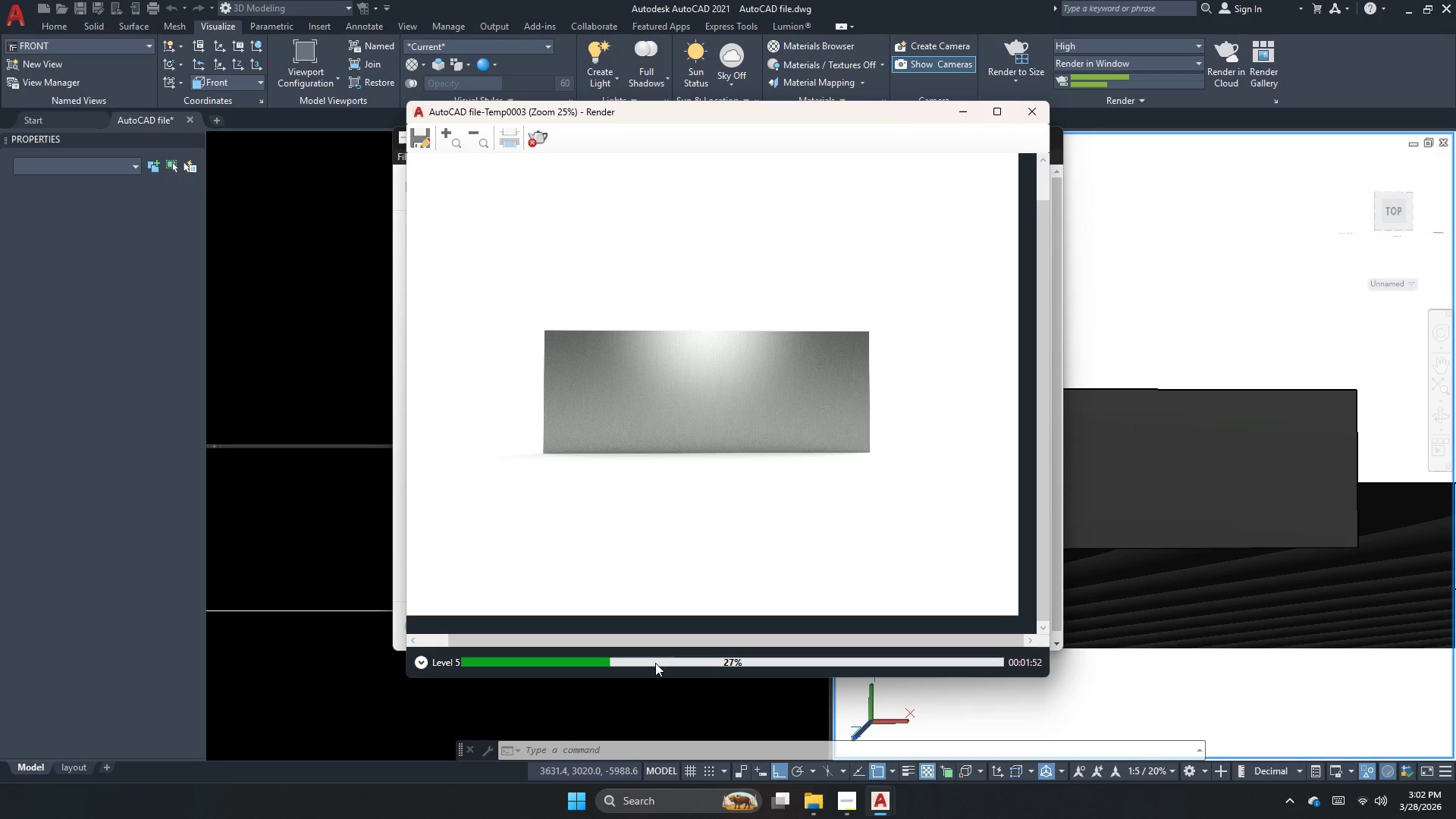 
scroll: coordinate [752, 508], scroll_direction: down, amount: 3.0
 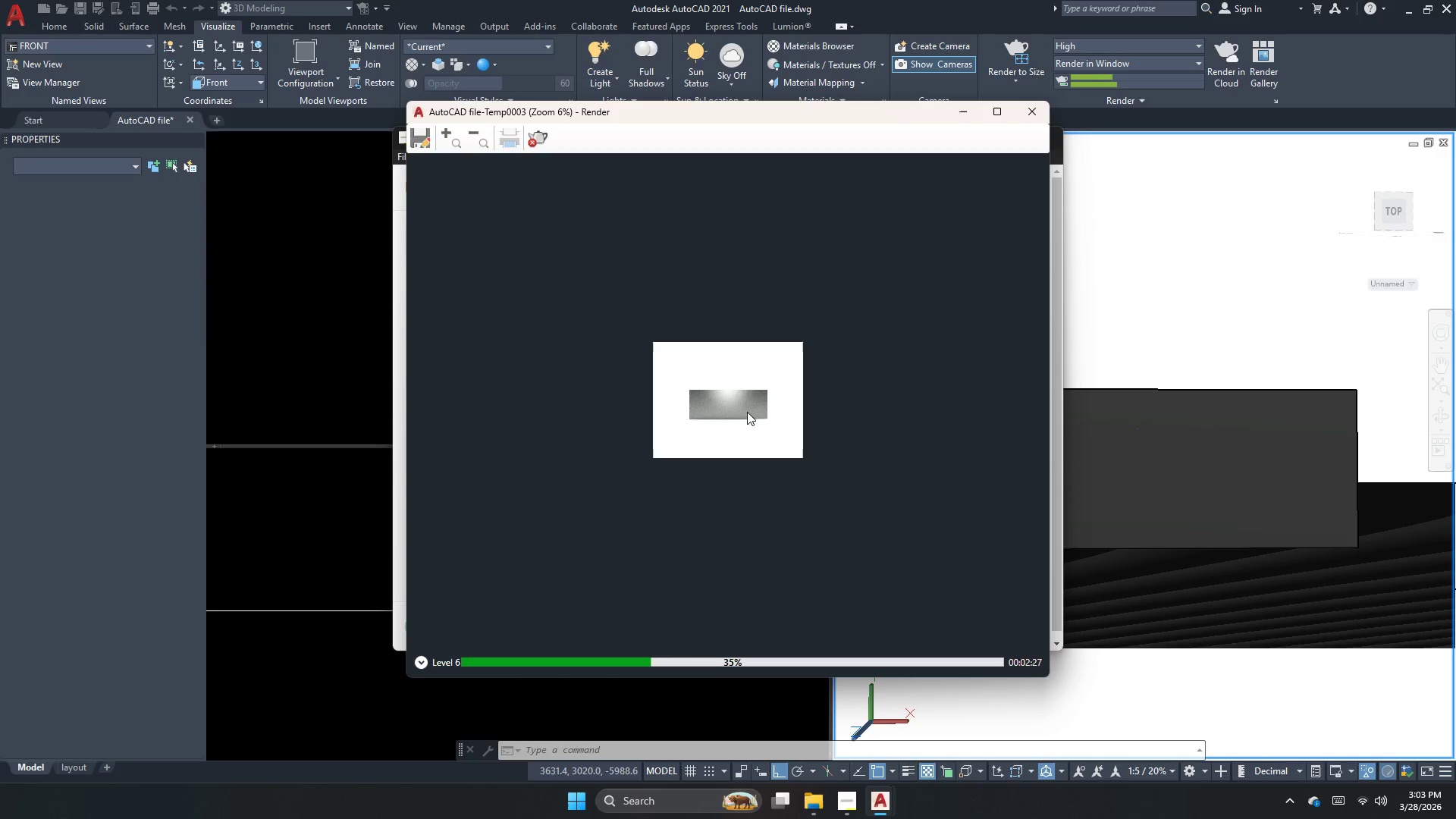 
wait(33.86)
 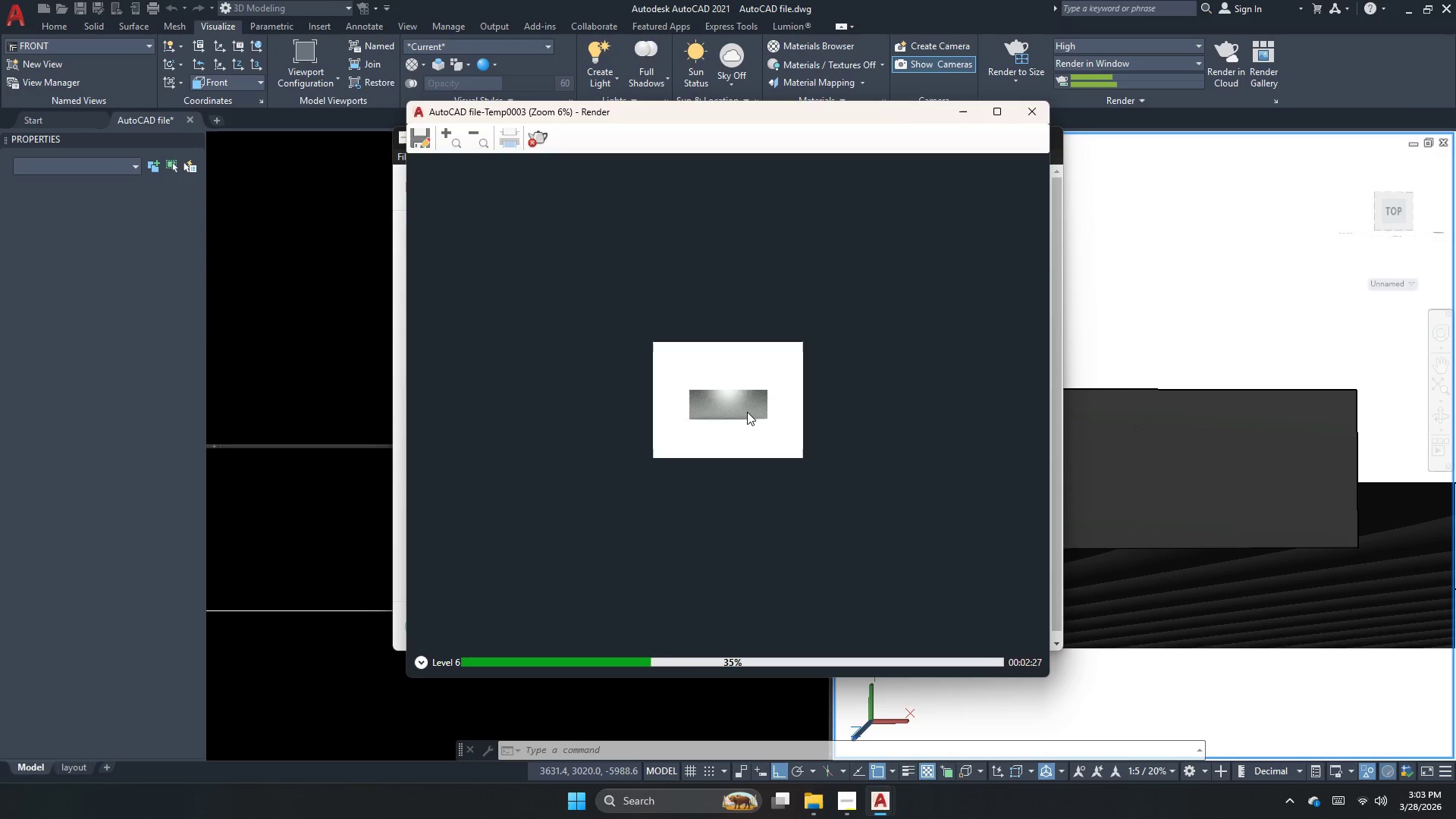 
scroll: coordinate [747, 412], scroll_direction: up, amount: 4.0
 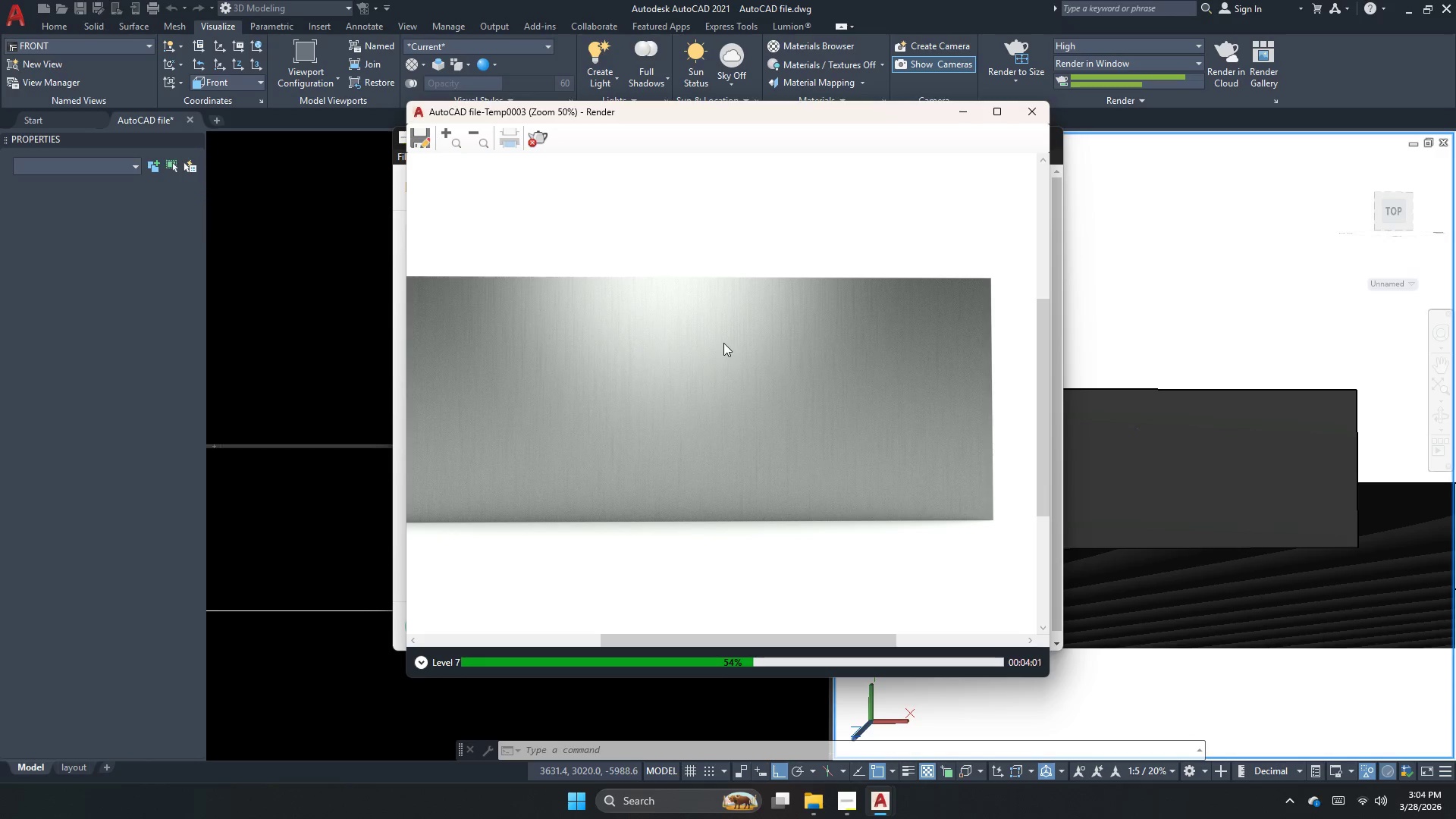 
wait(93.4)
 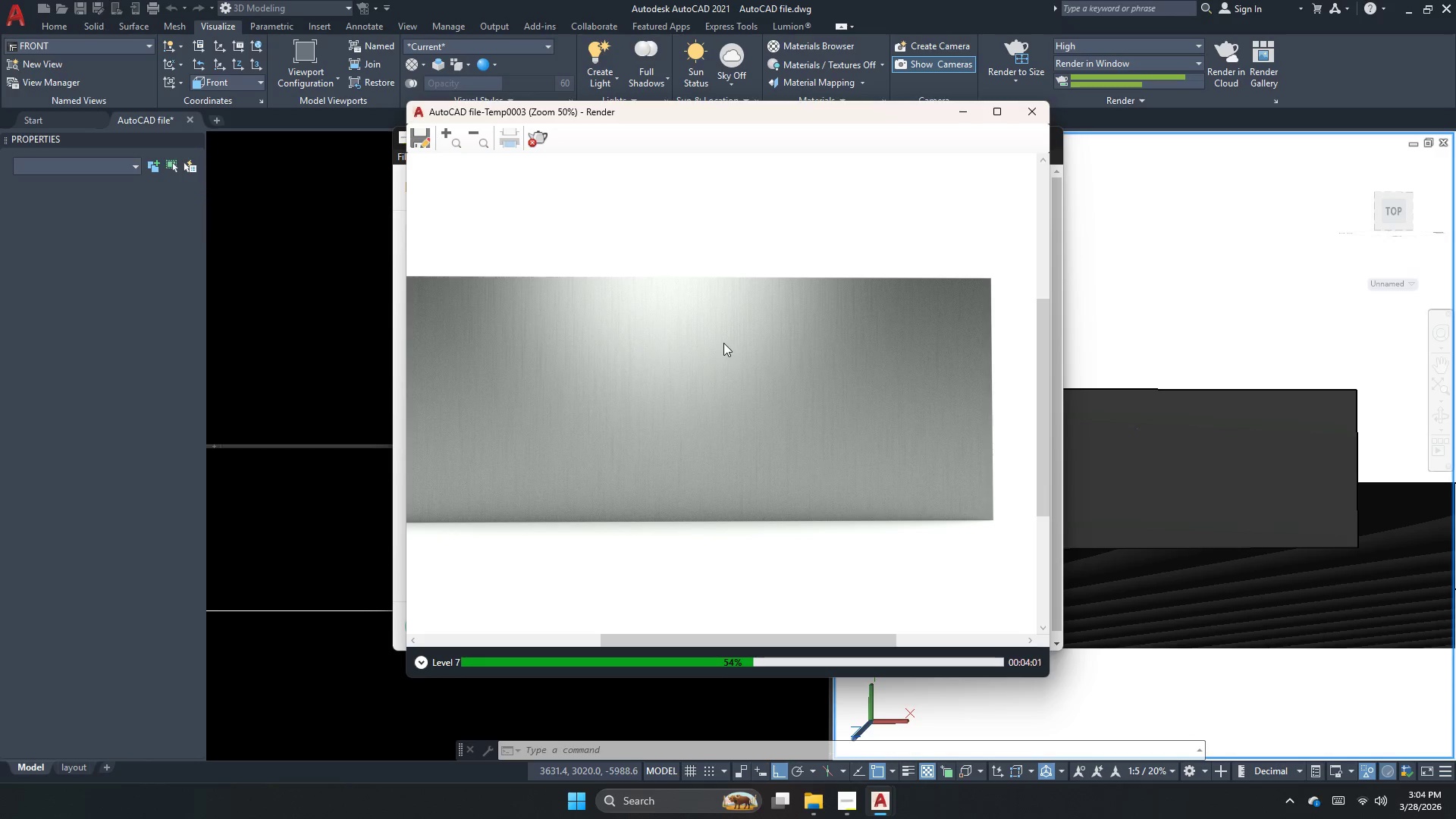 
scroll: coordinate [723, 343], scroll_direction: down, amount: 1.0
 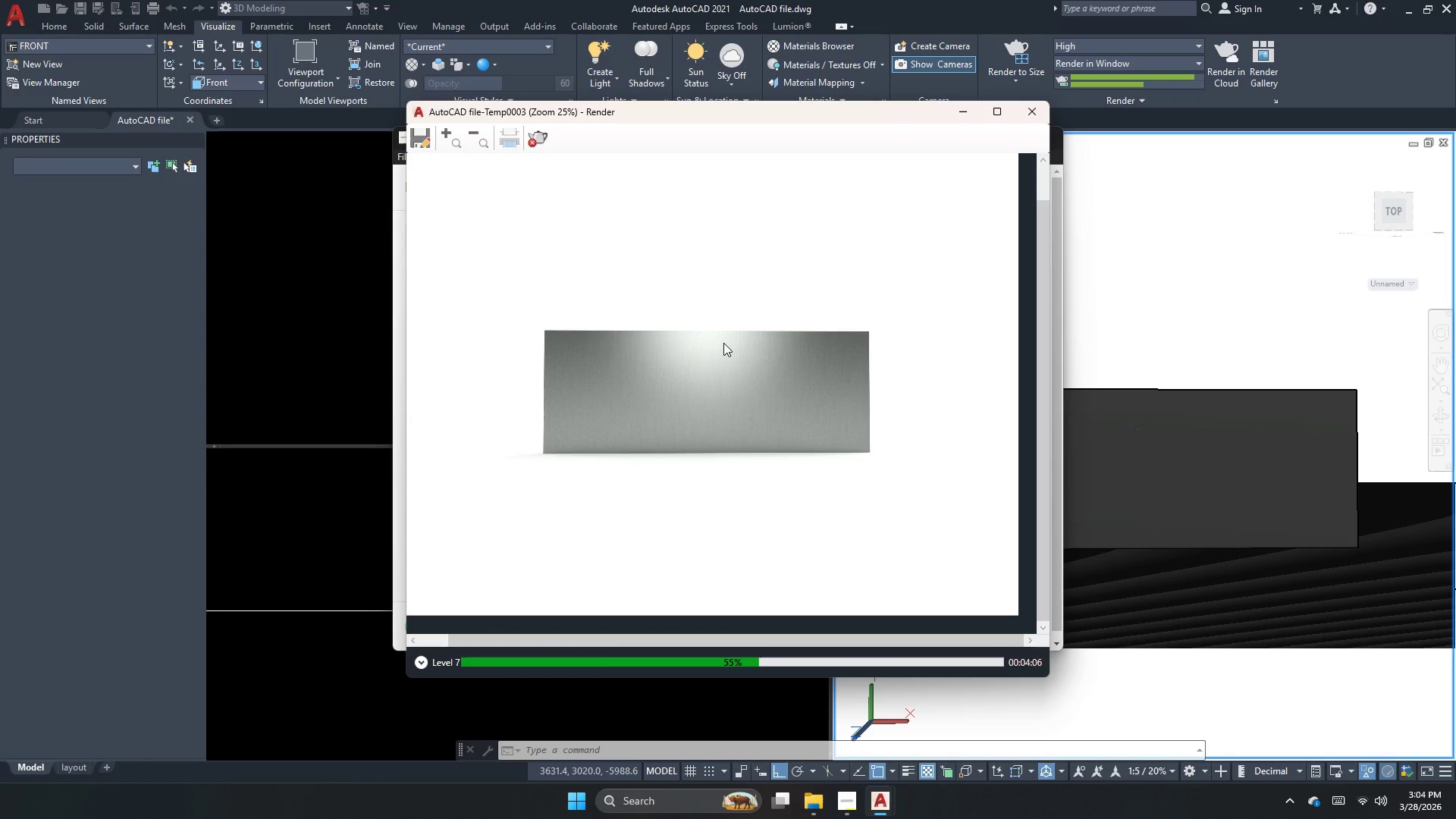 
scroll: coordinate [739, 428], scroll_direction: up, amount: 2.0
 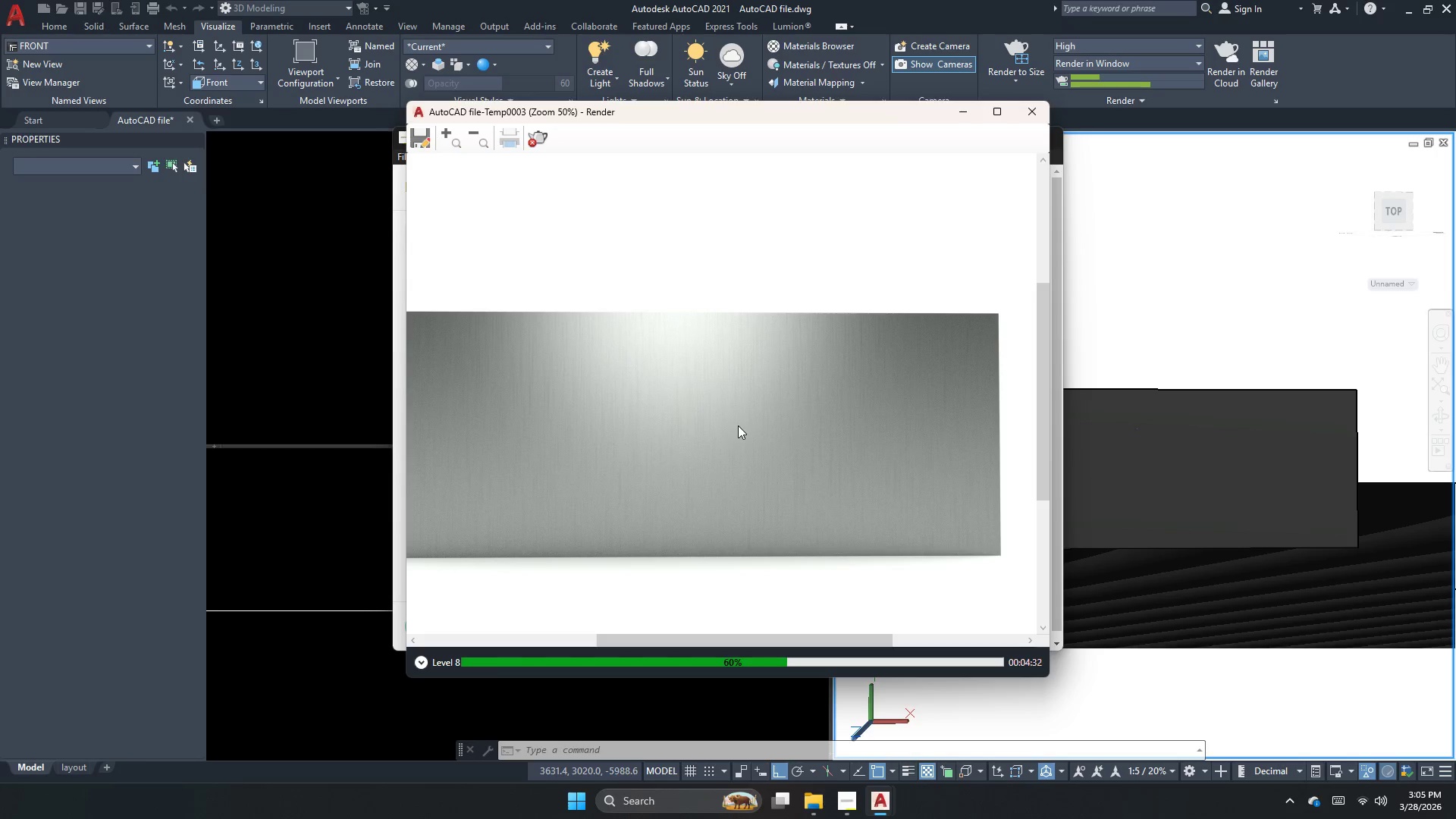 
wait(28.71)
 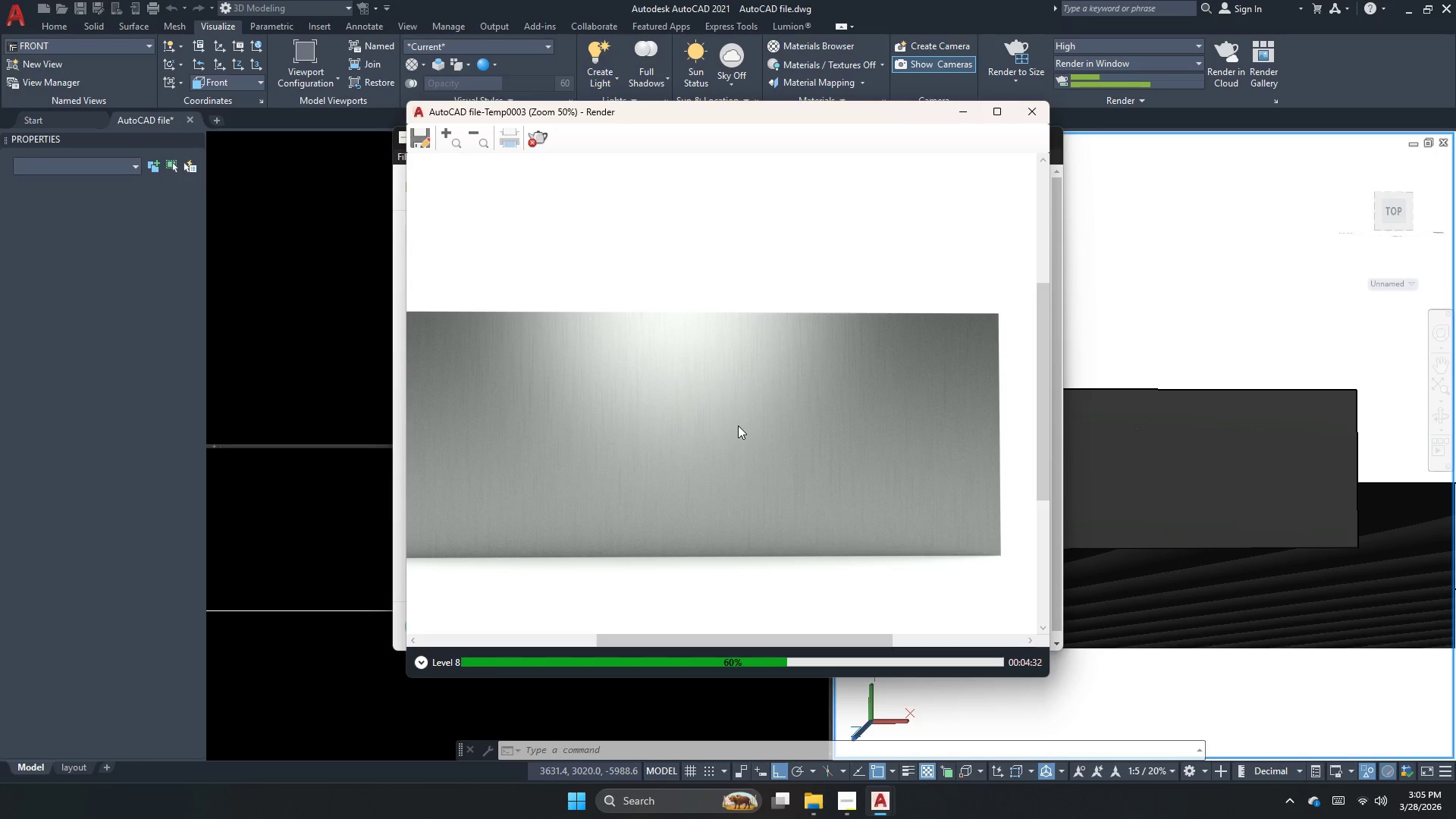 
scroll: coordinate [747, 400], scroll_direction: down, amount: 1.0
 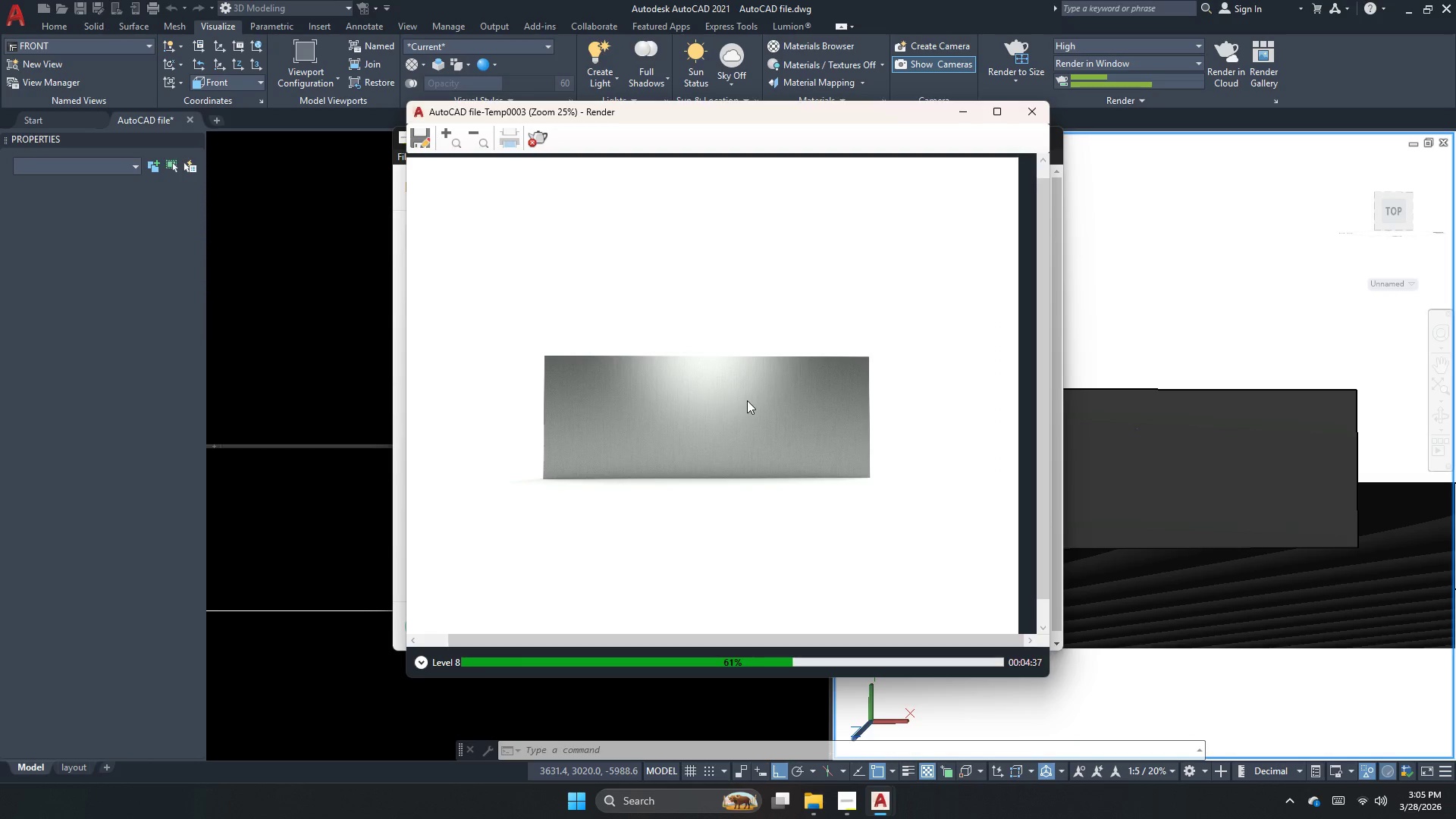 
scroll: coordinate [747, 400], scroll_direction: none, amount: 0.0
 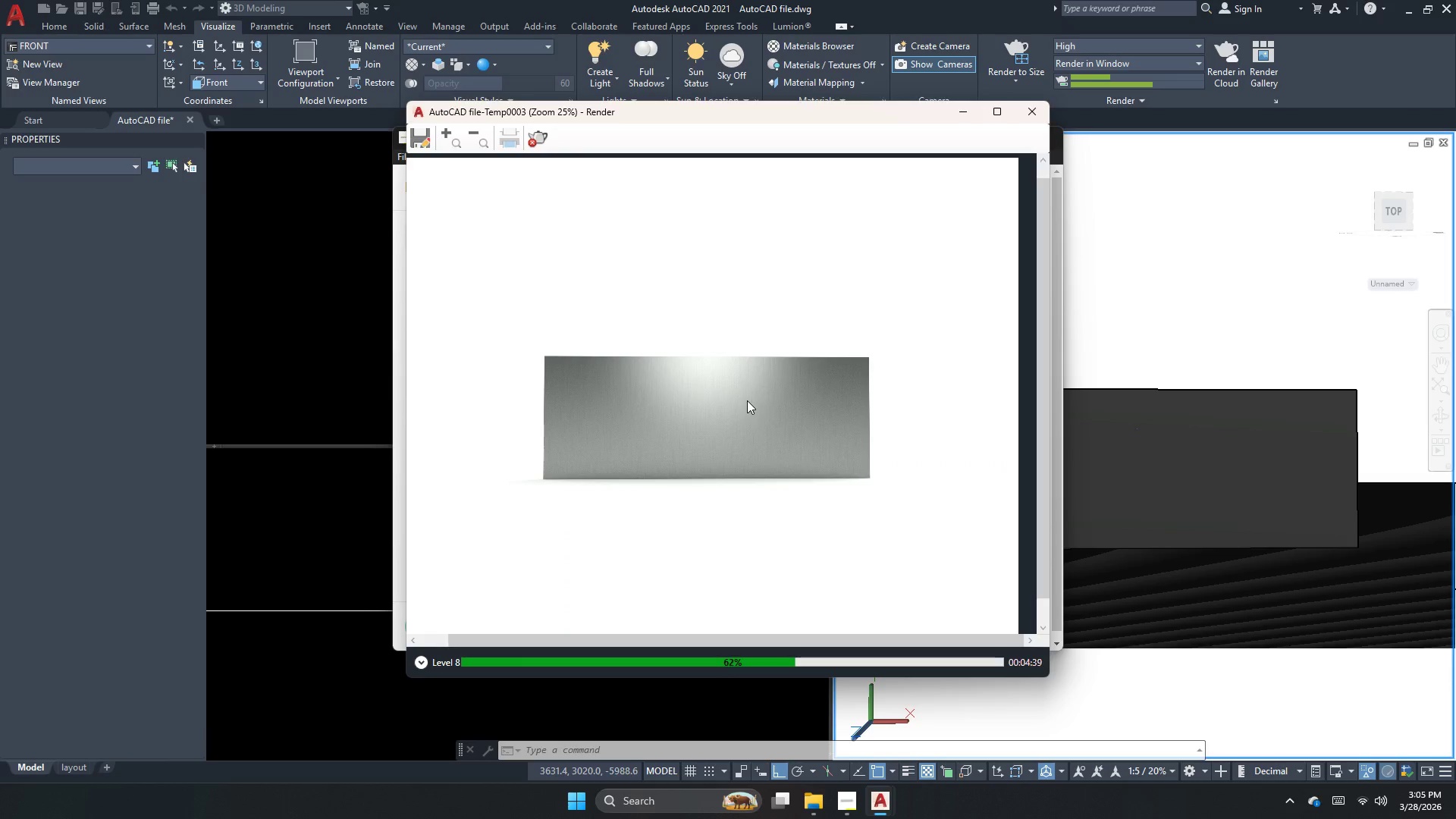 
scroll: coordinate [747, 400], scroll_direction: down, amount: 2.0
 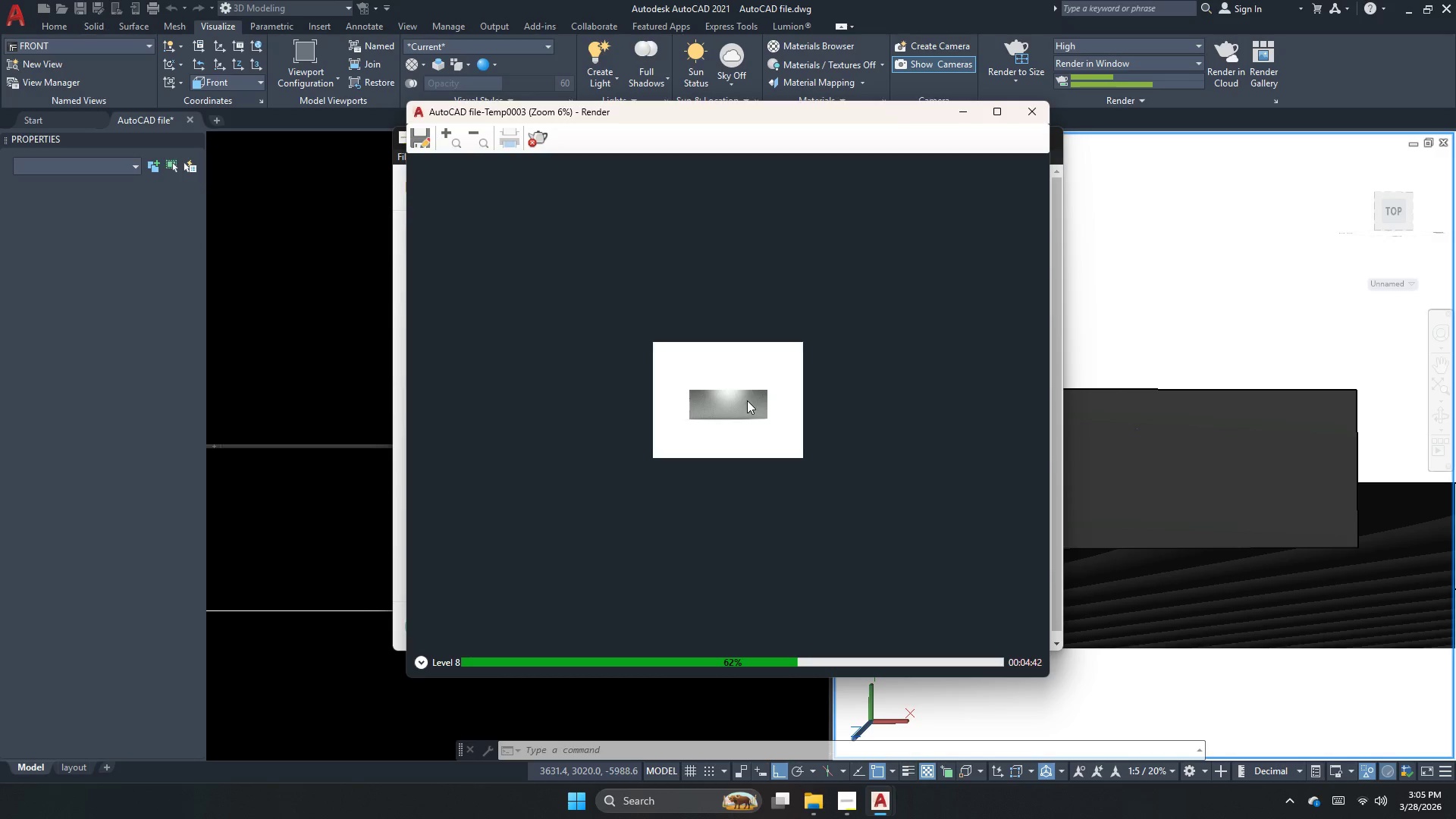 
left_click([850, 817])